 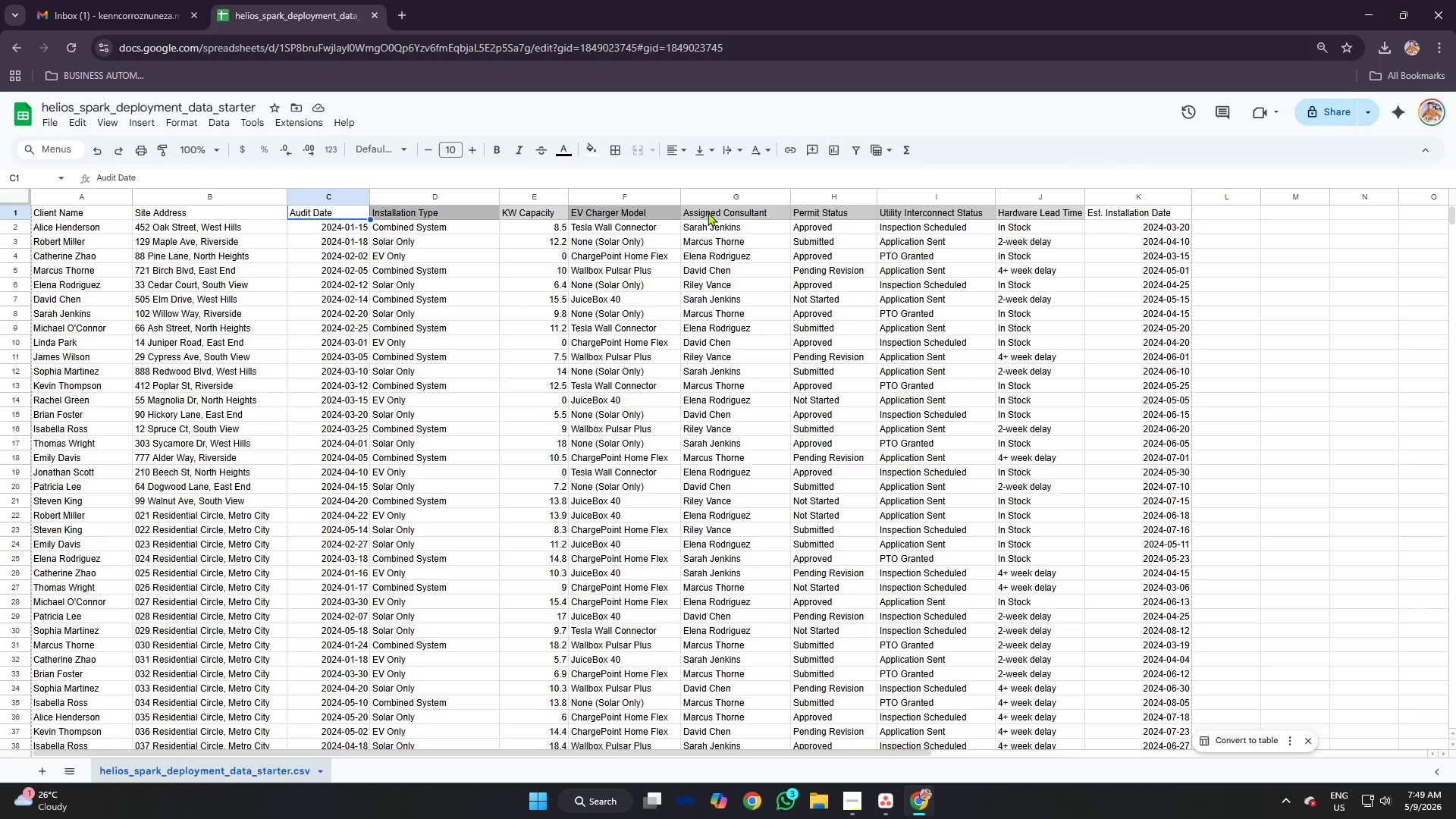 
left_click([1122, 209])
 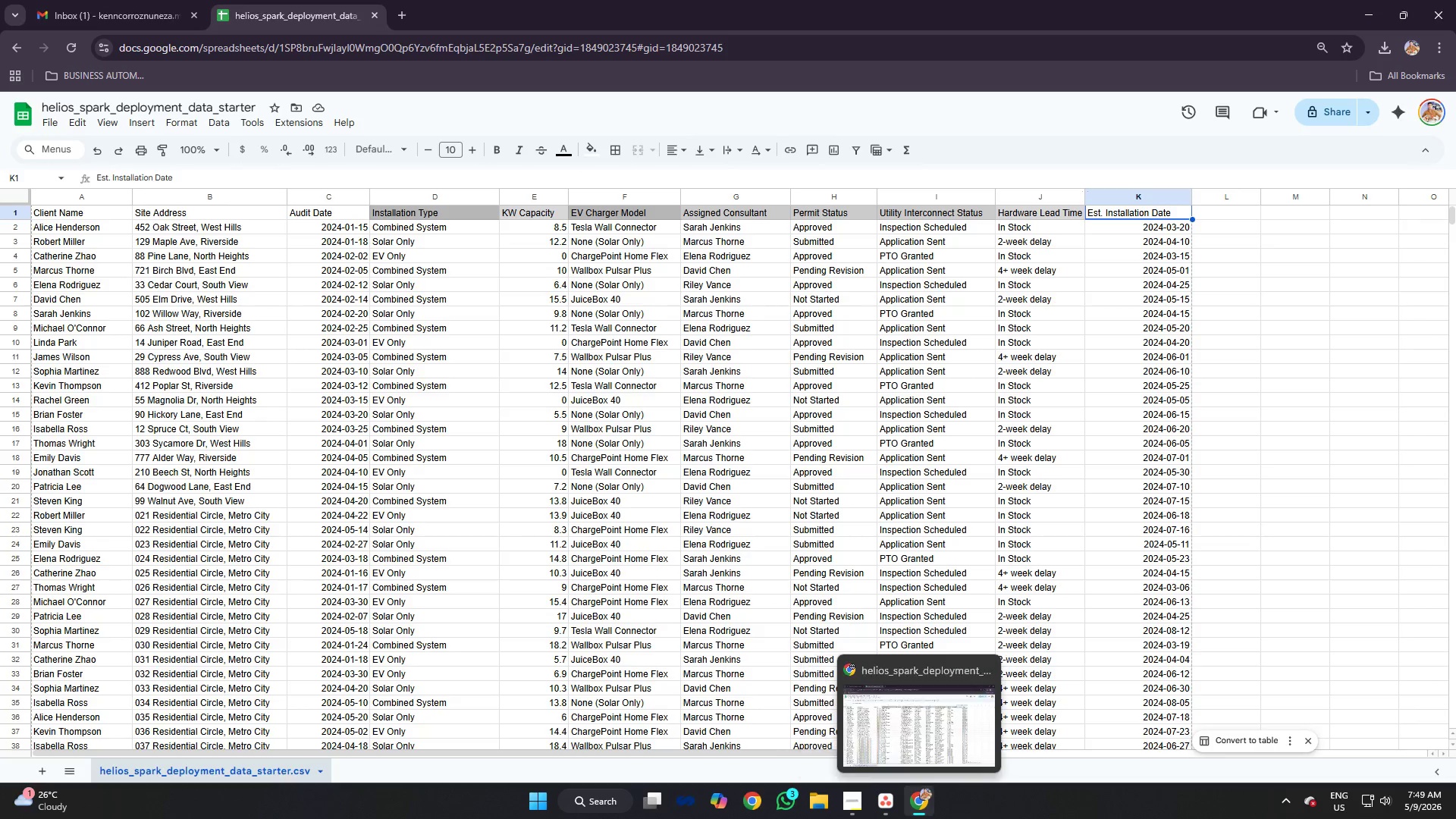 
left_click([890, 798])
 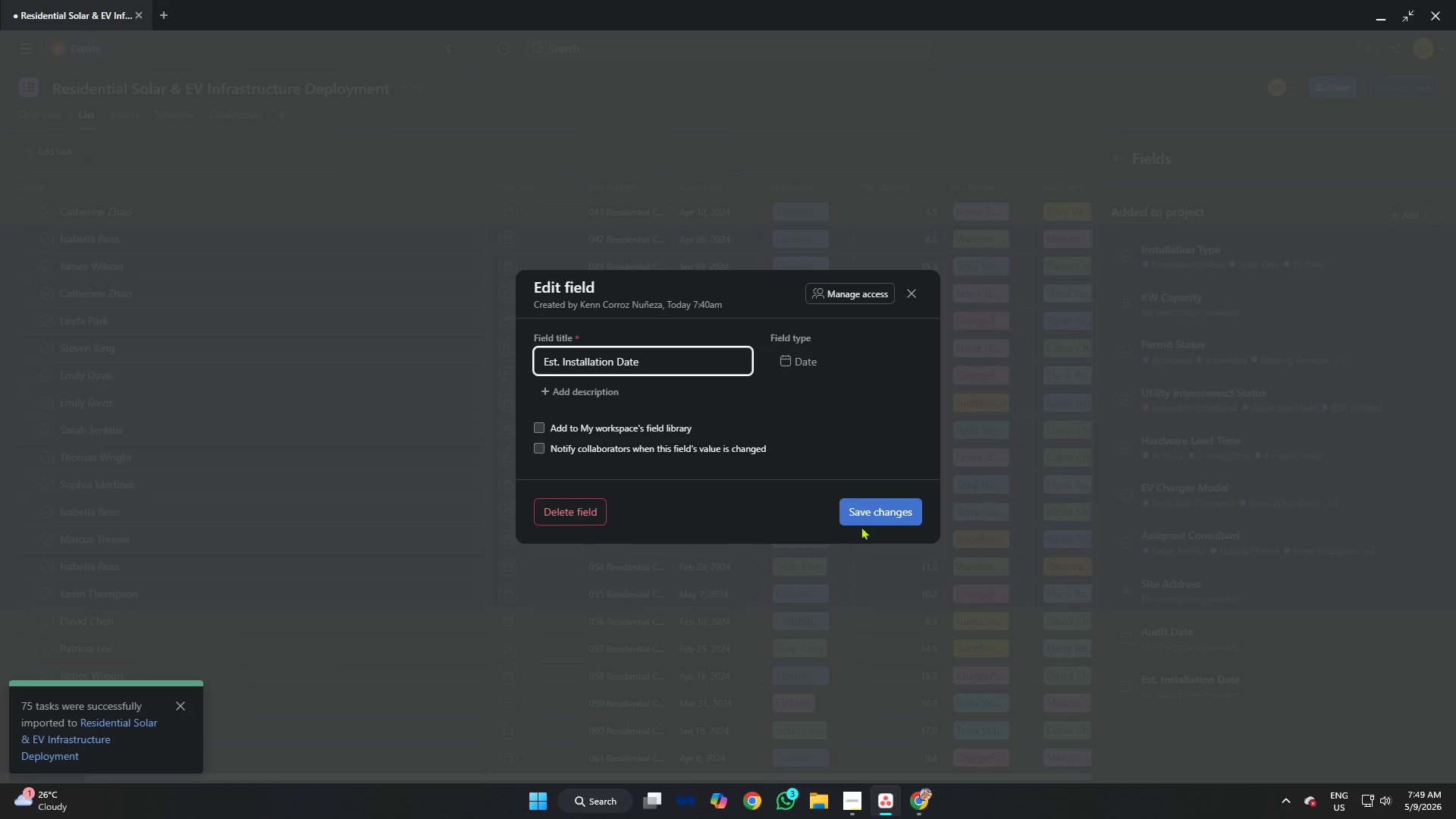 
left_click([876, 513])
 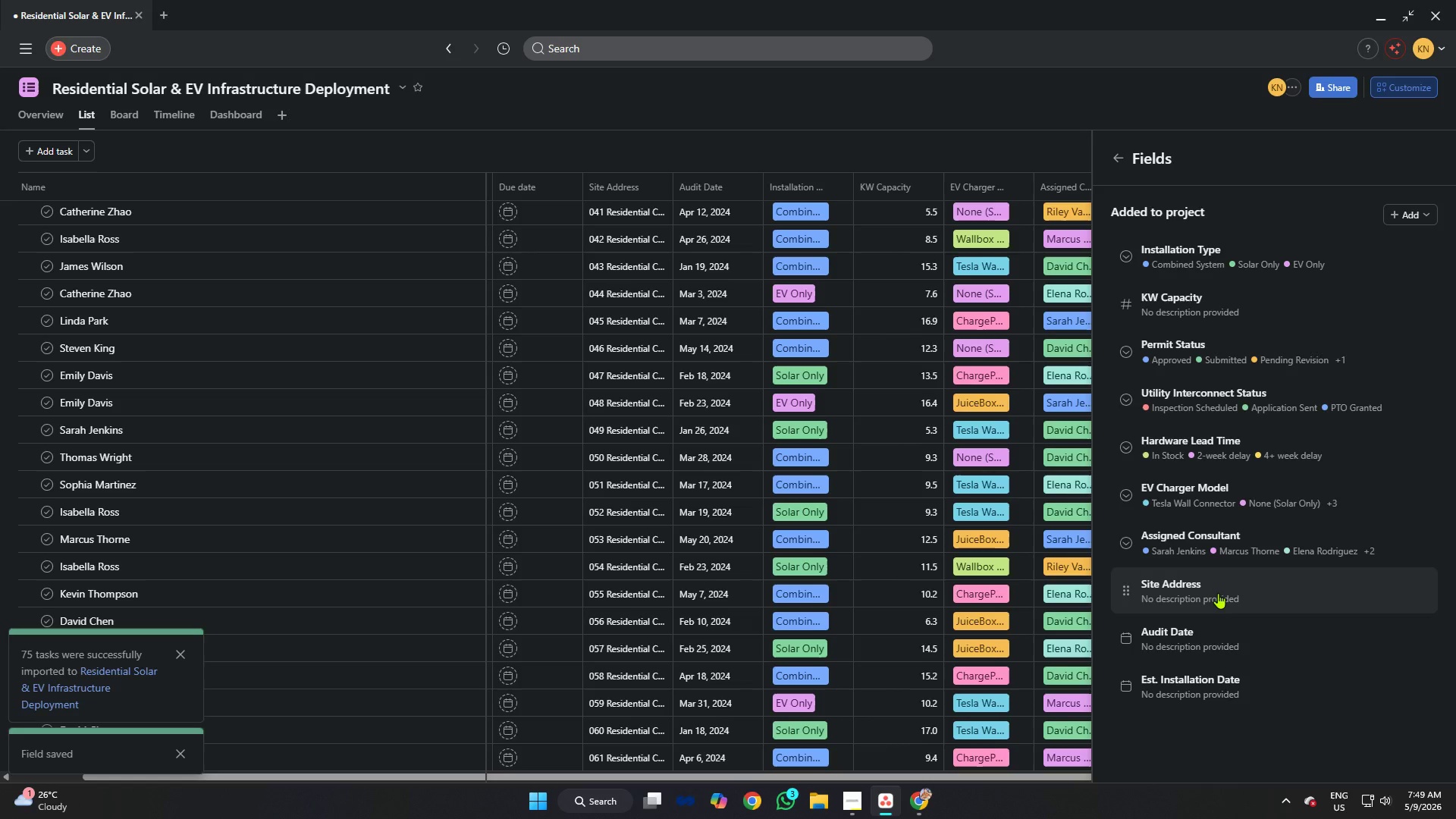 
wait(6.12)
 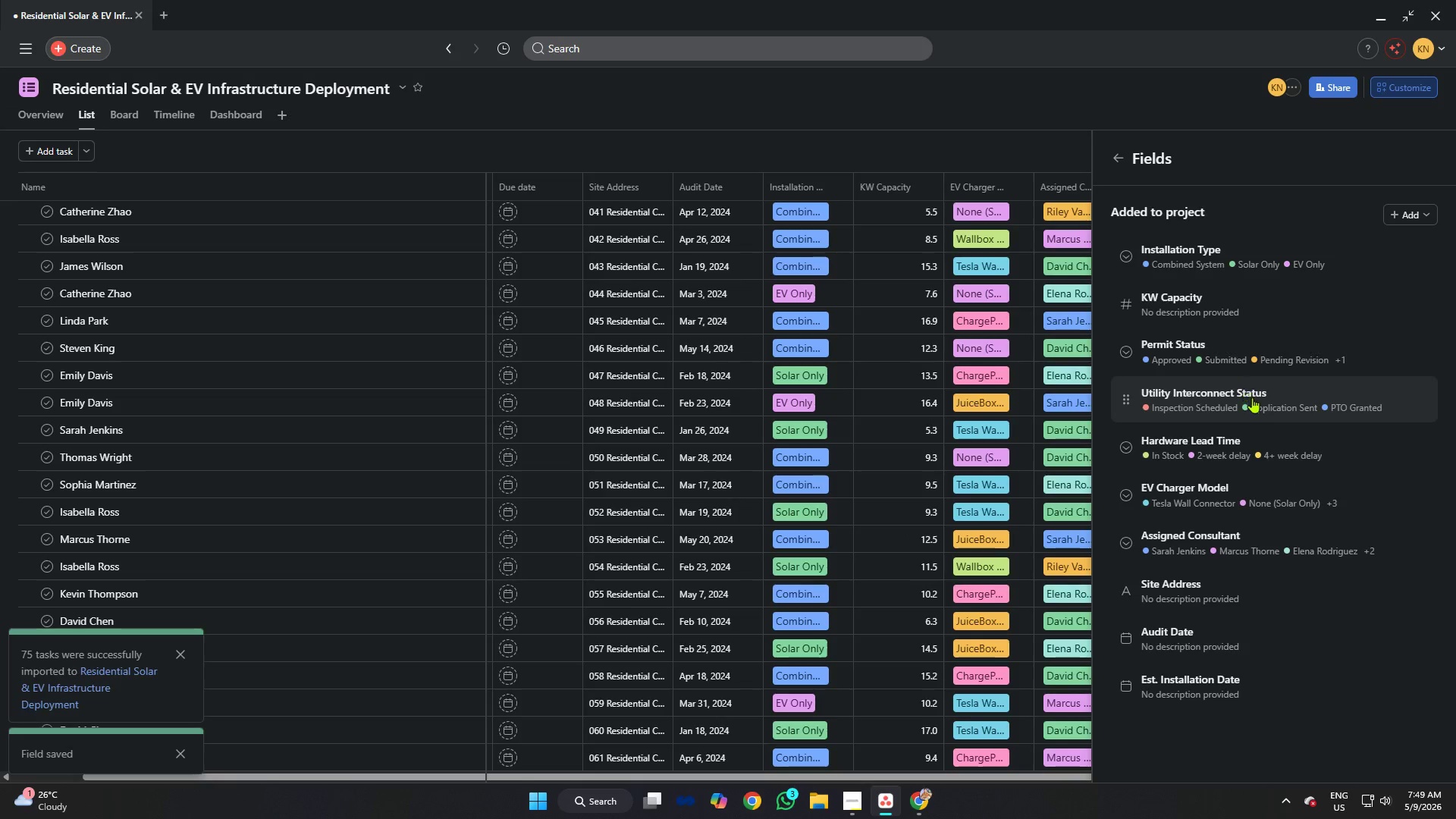 
left_click([369, 308])
 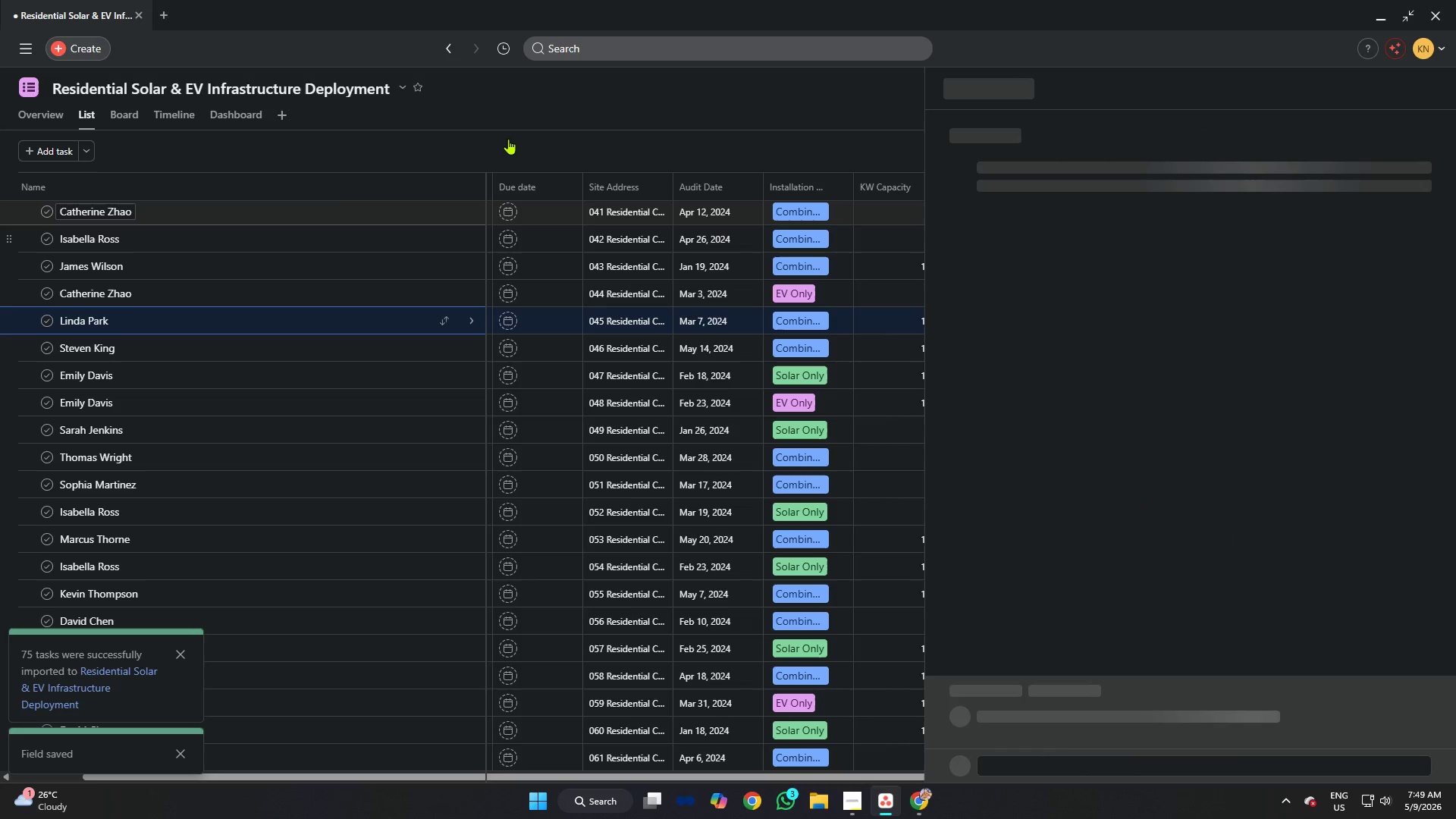 
left_click([544, 116])
 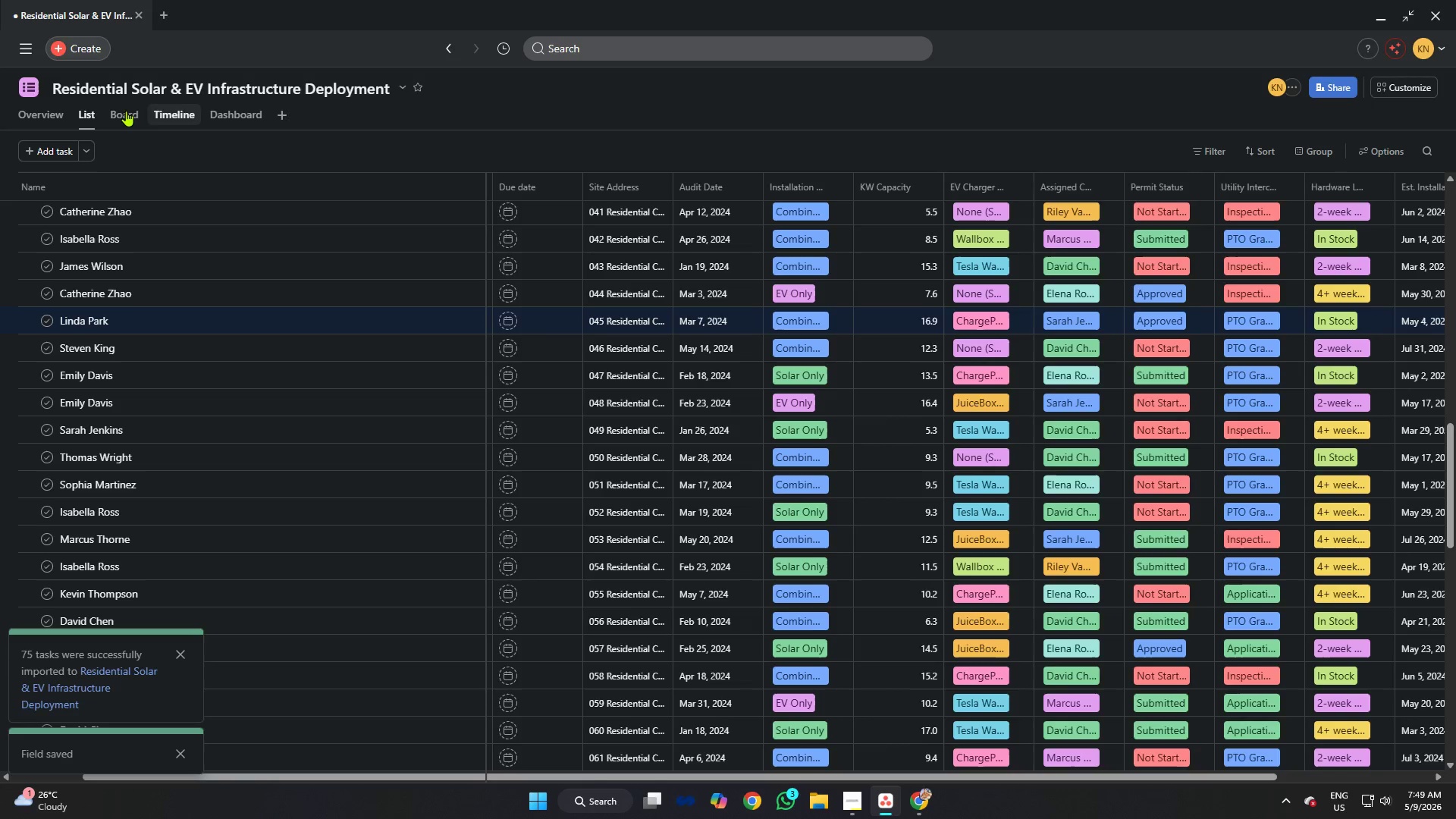 
left_click([124, 110])
 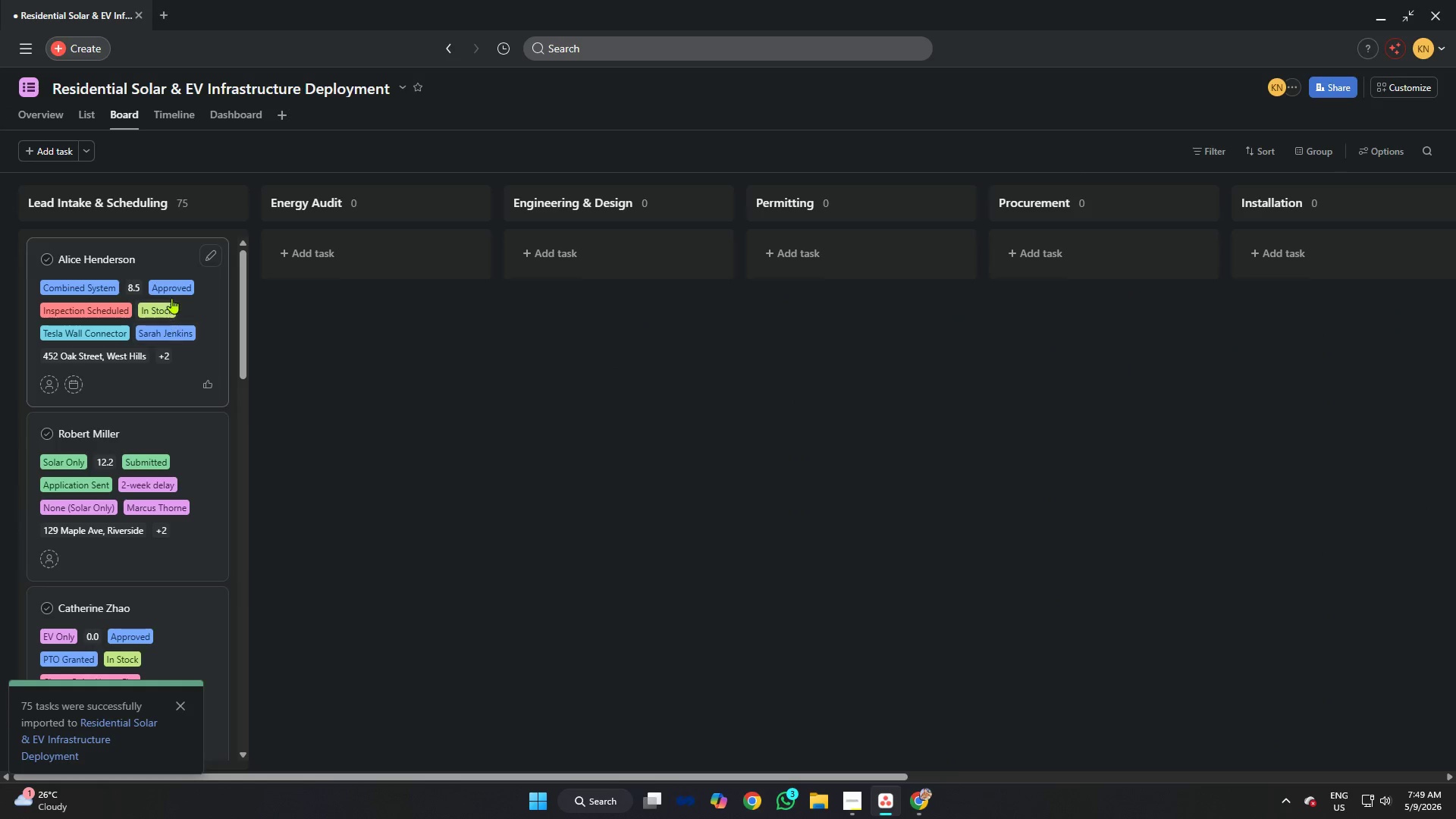 
left_click([169, 248])
 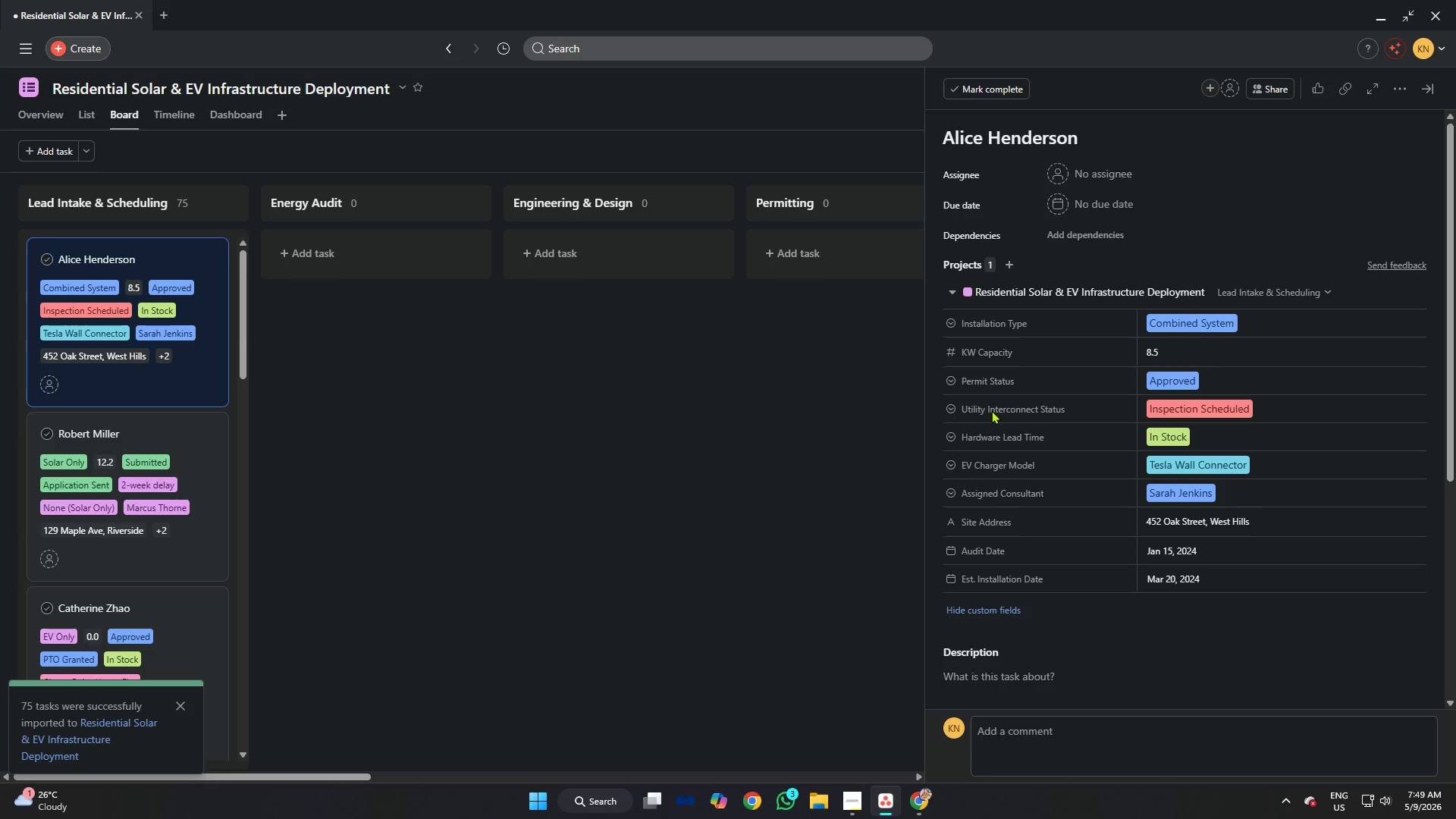 
wait(12.86)
 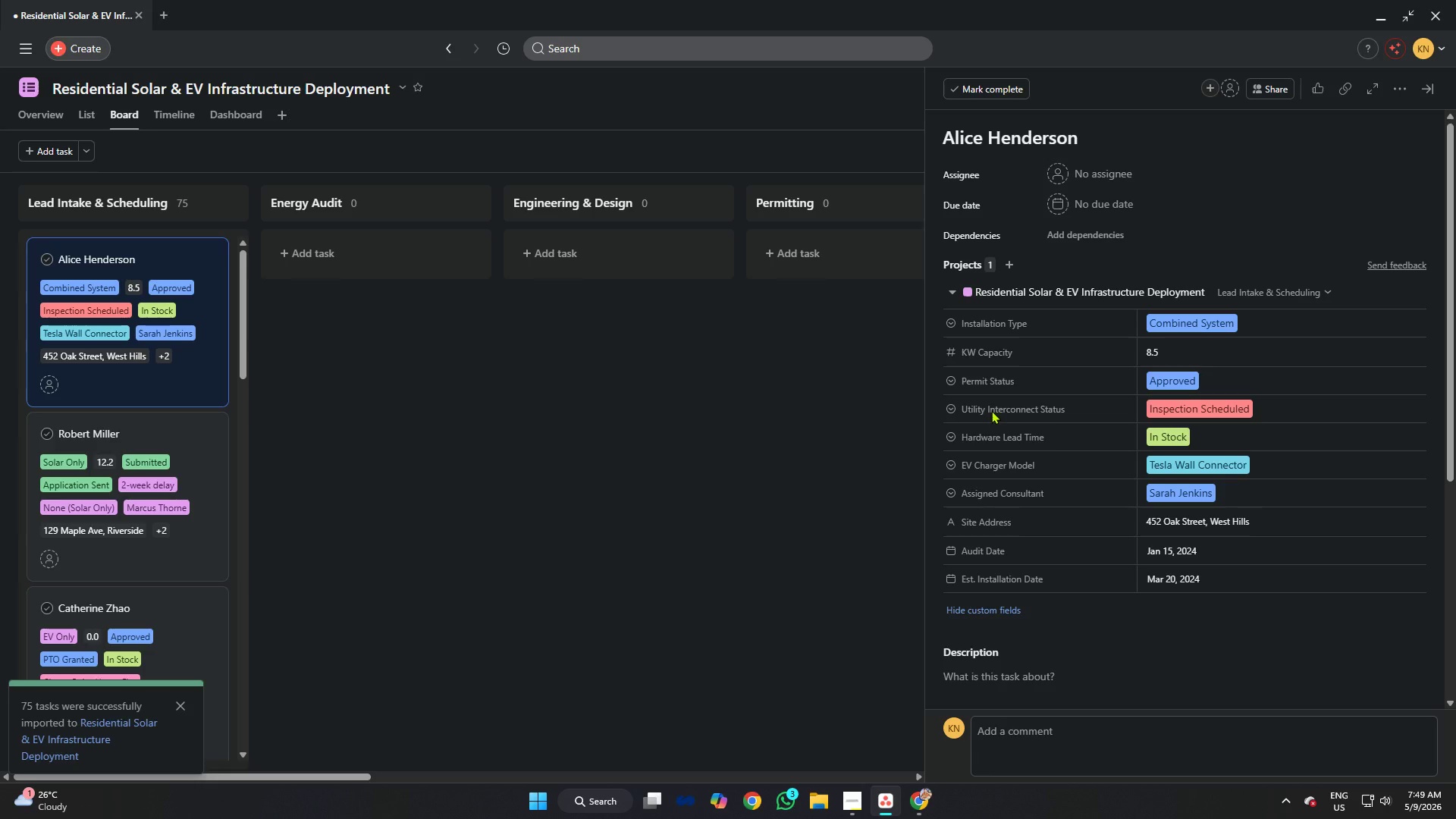 
left_click([817, 397])
 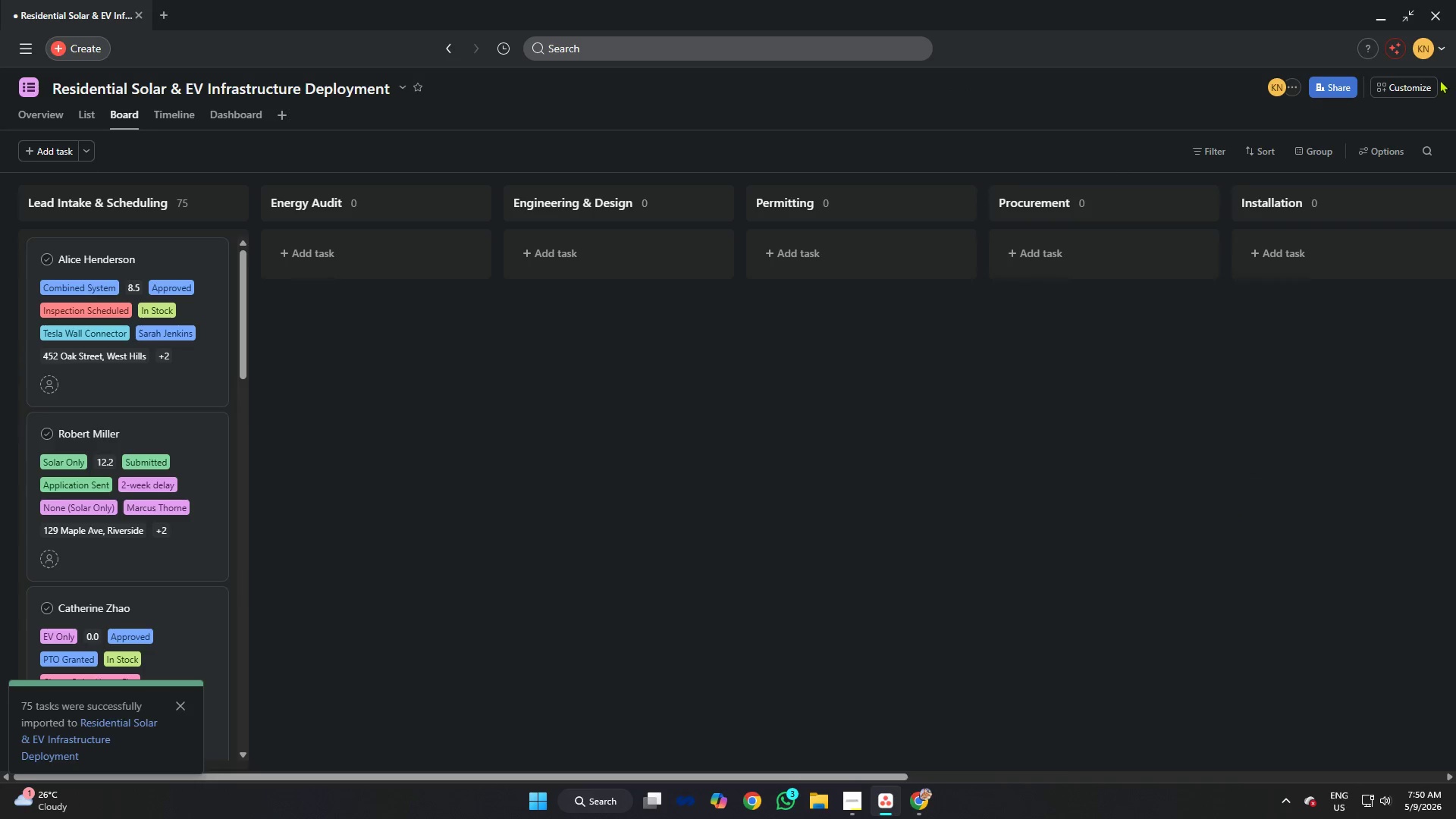 
left_click([1424, 83])
 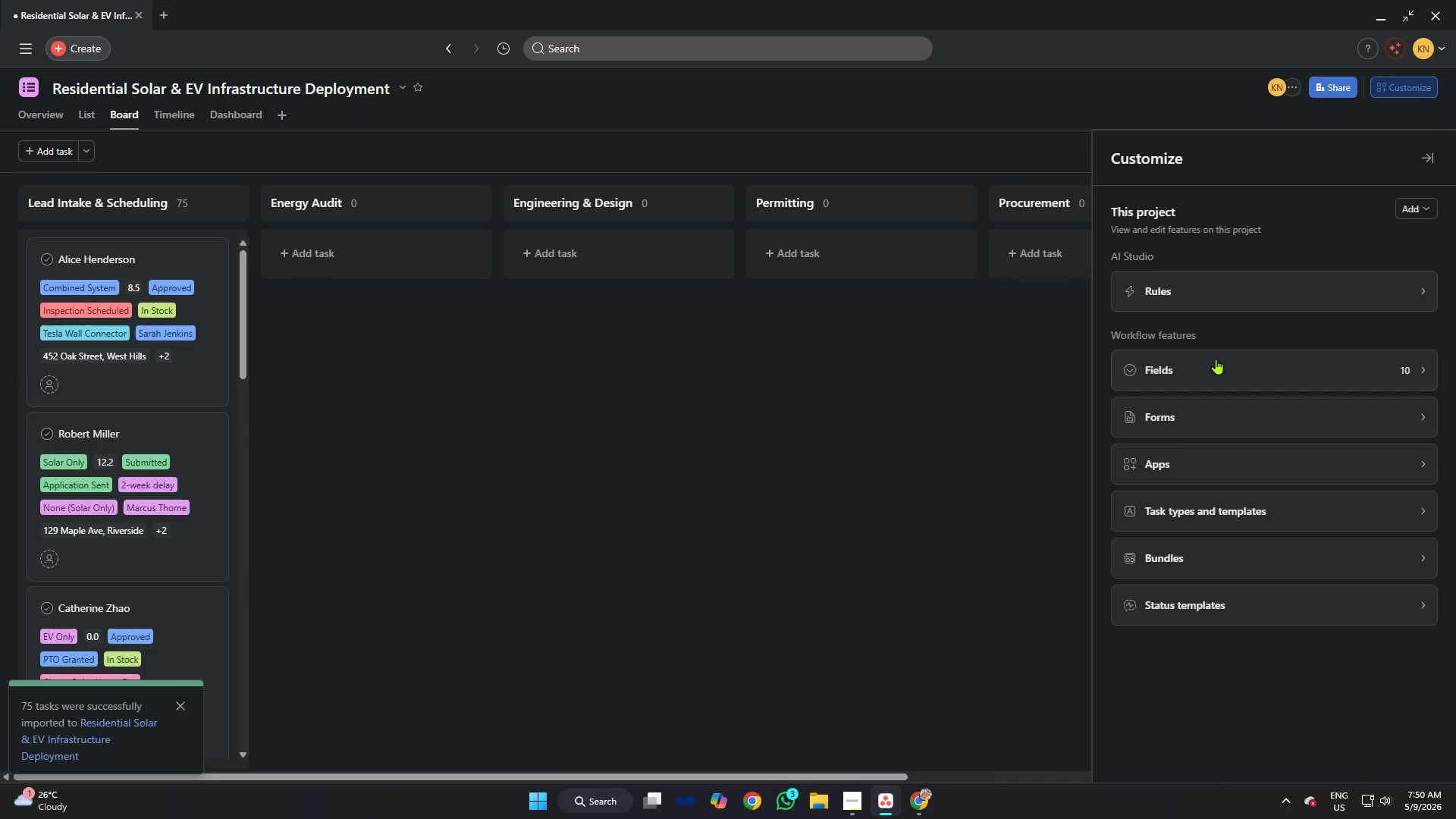 
left_click([1210, 365])
 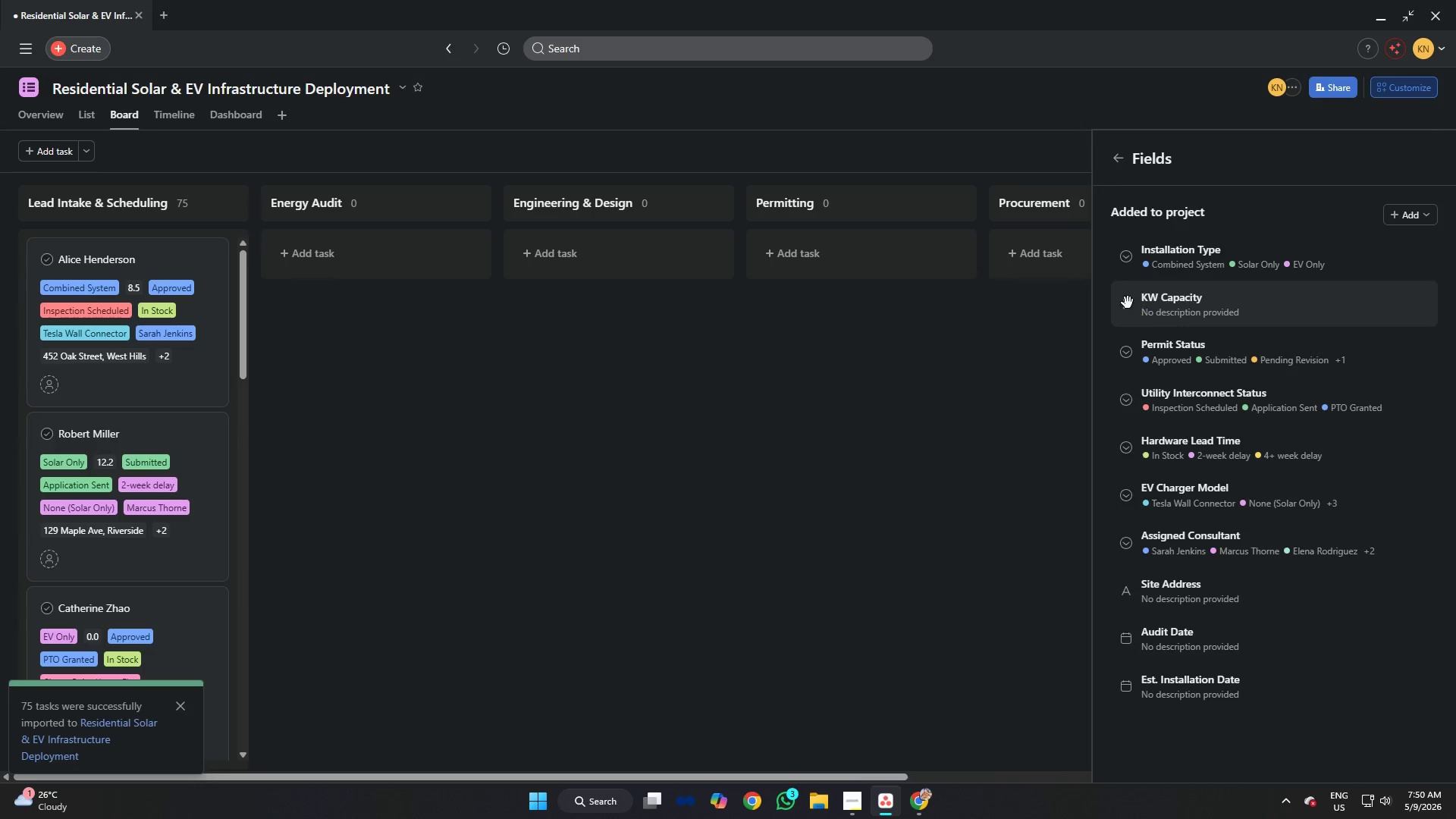 
left_click_drag(start_coordinate=[1126, 301], to_coordinate=[1138, 566])
 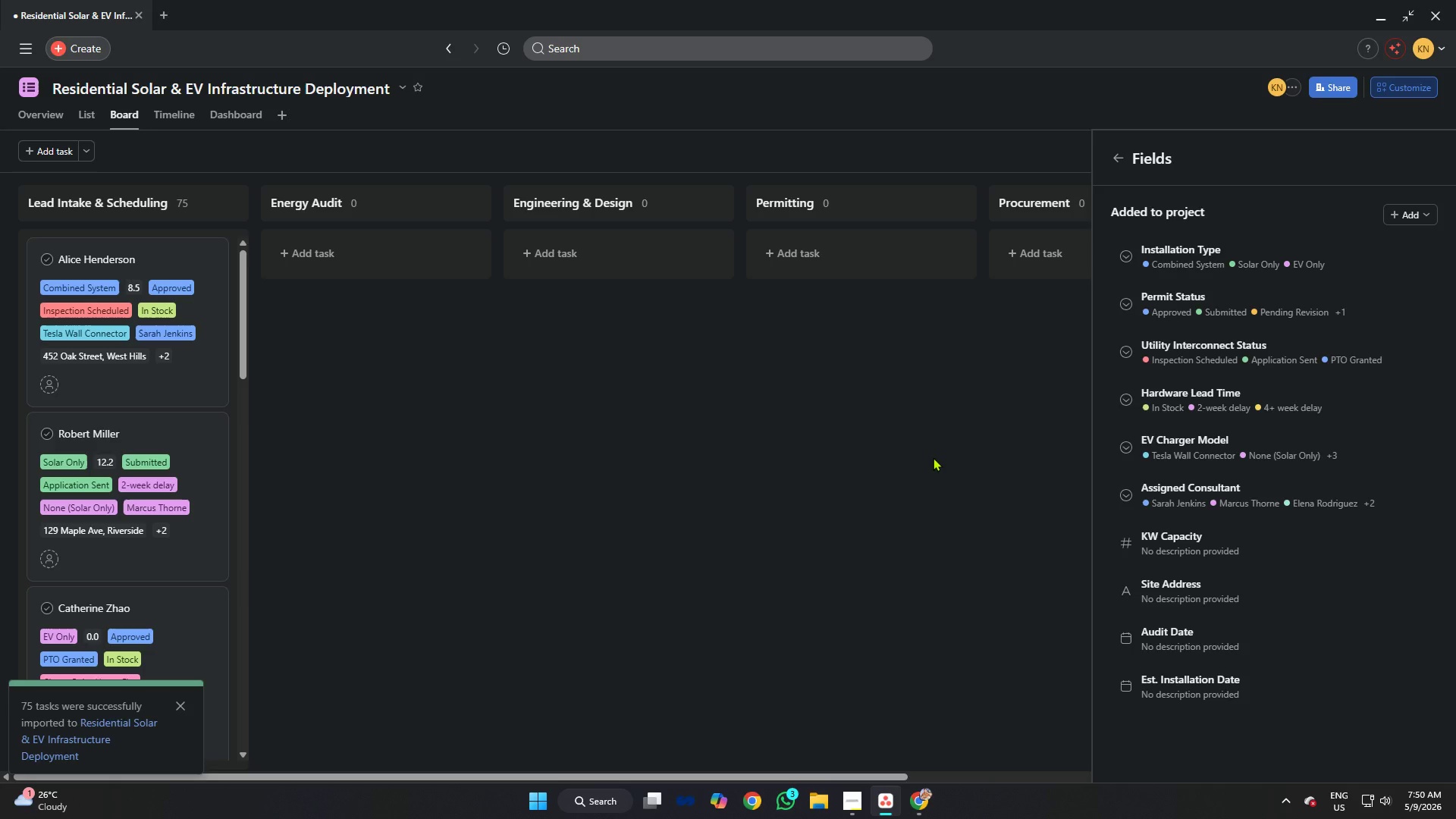 
left_click([941, 466])
 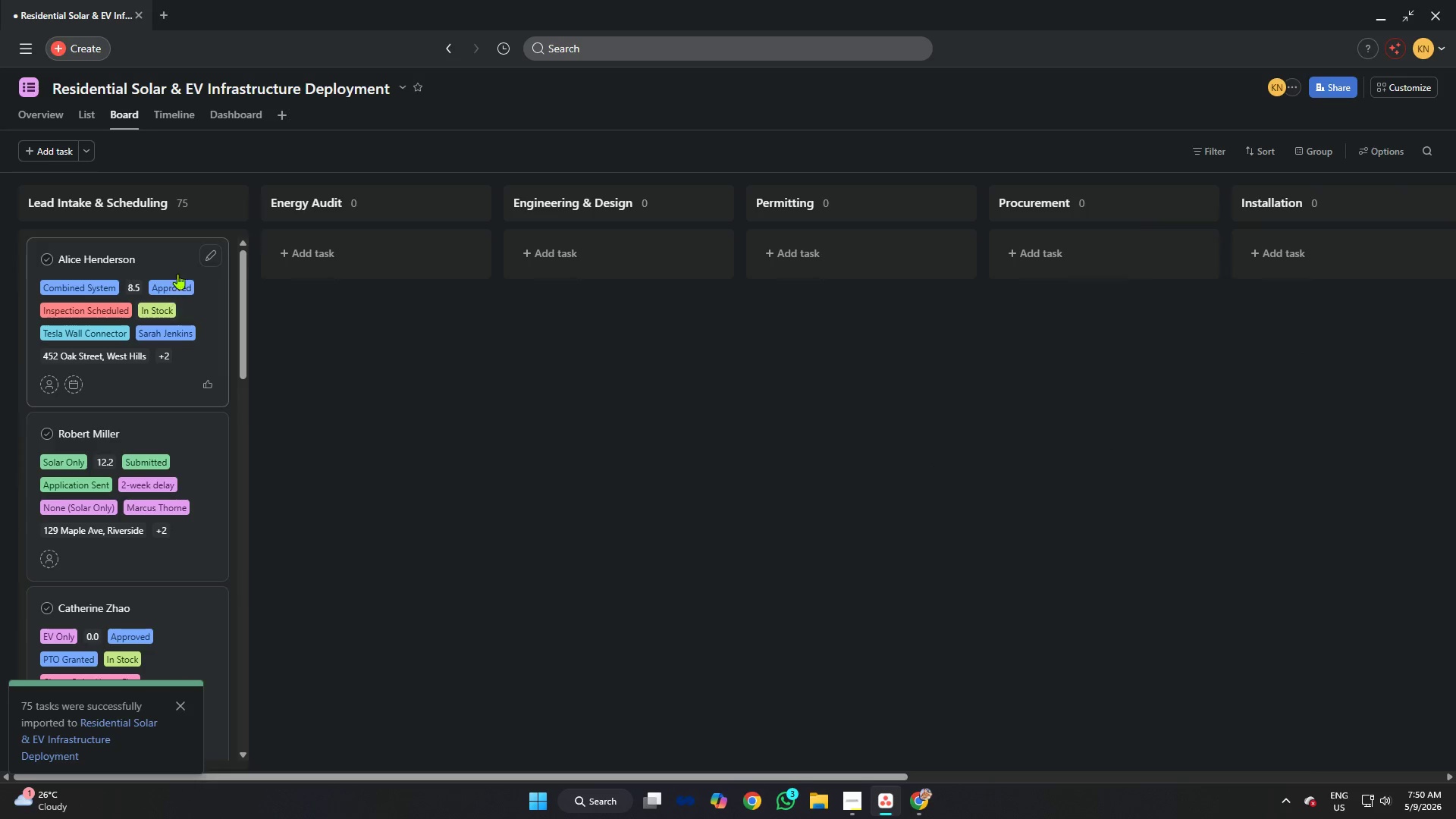 
left_click([168, 256])
 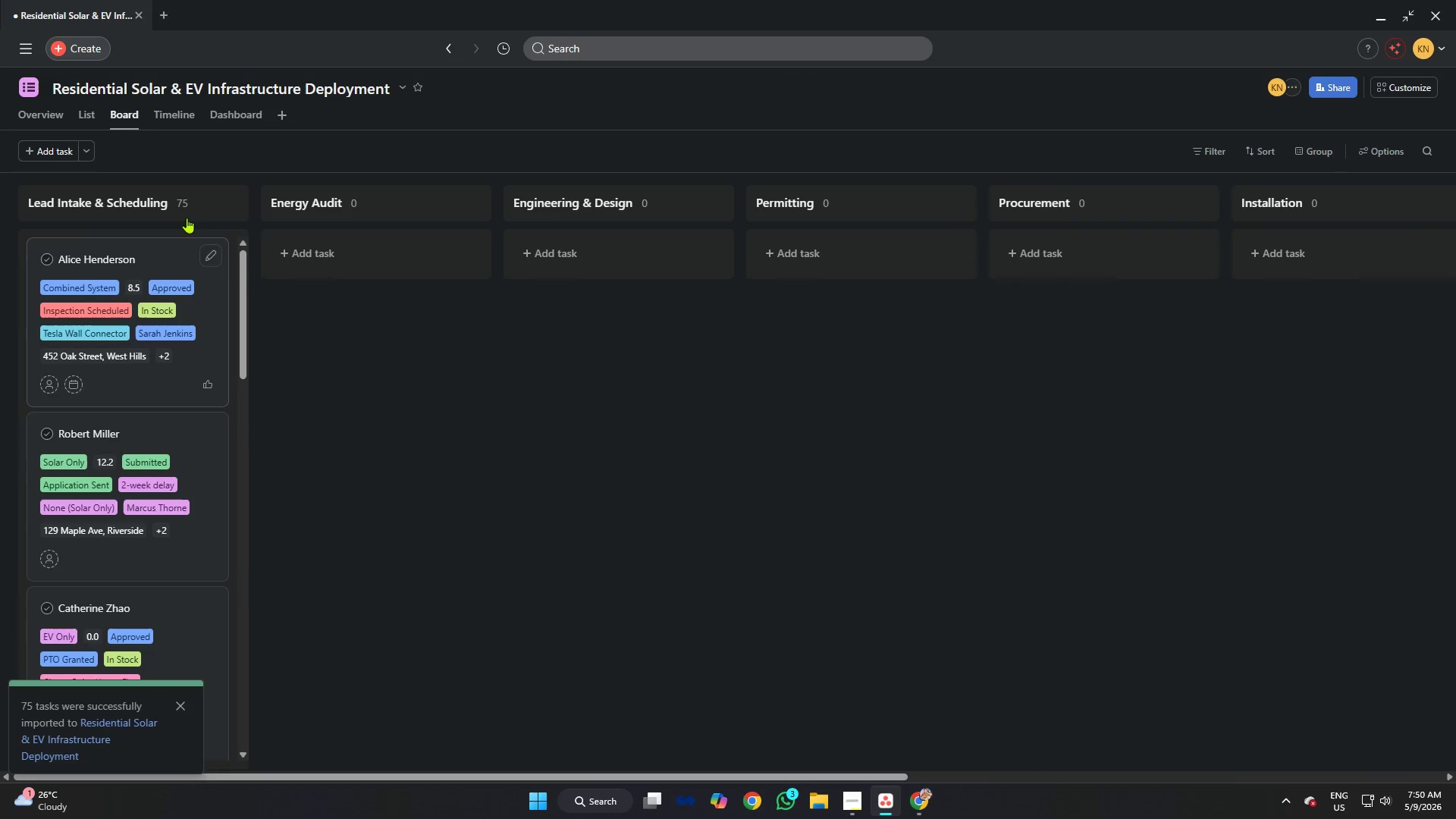 
left_click([96, 117])
 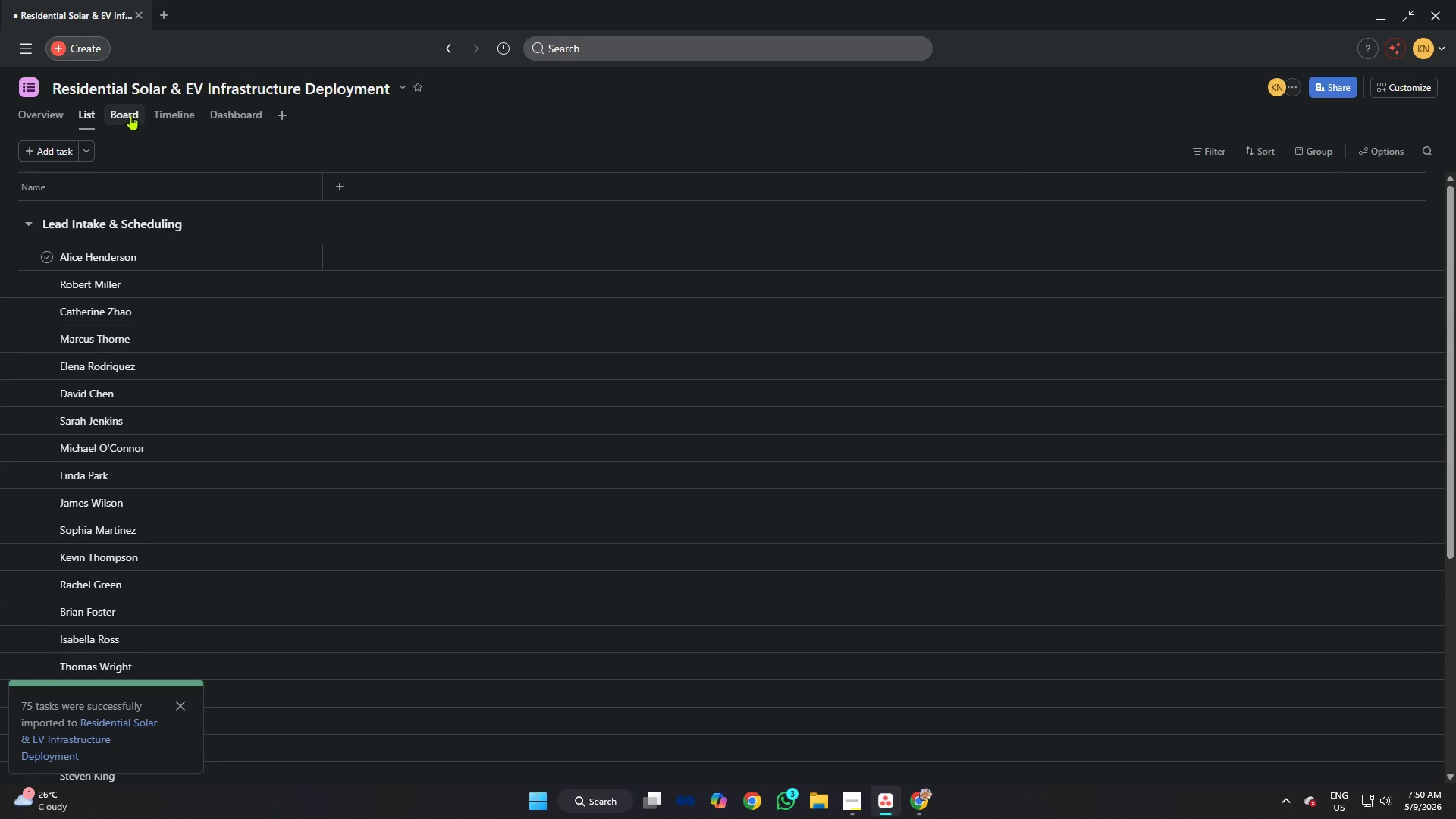 
left_click([130, 115])
 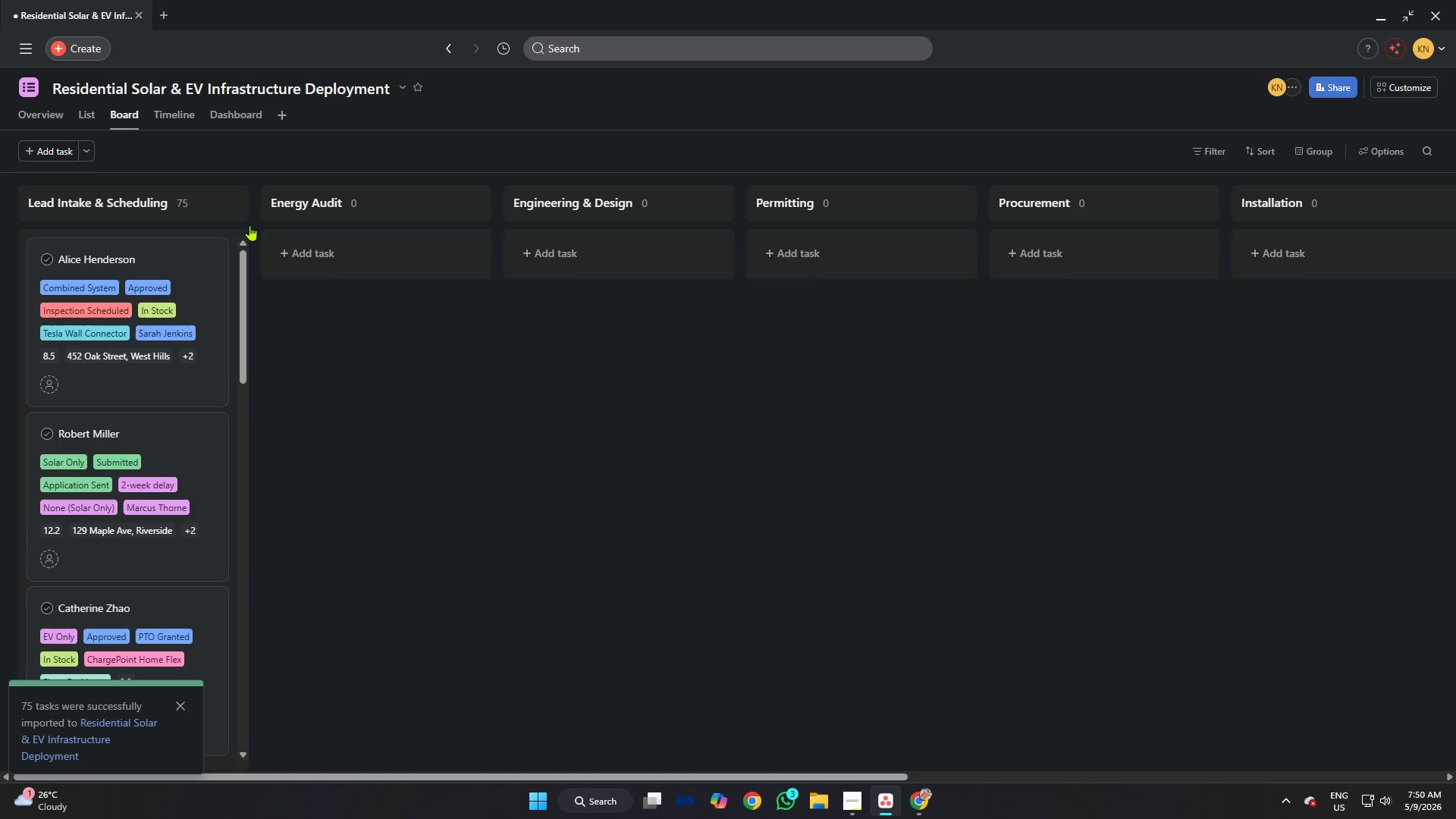 
left_click([449, 423])
 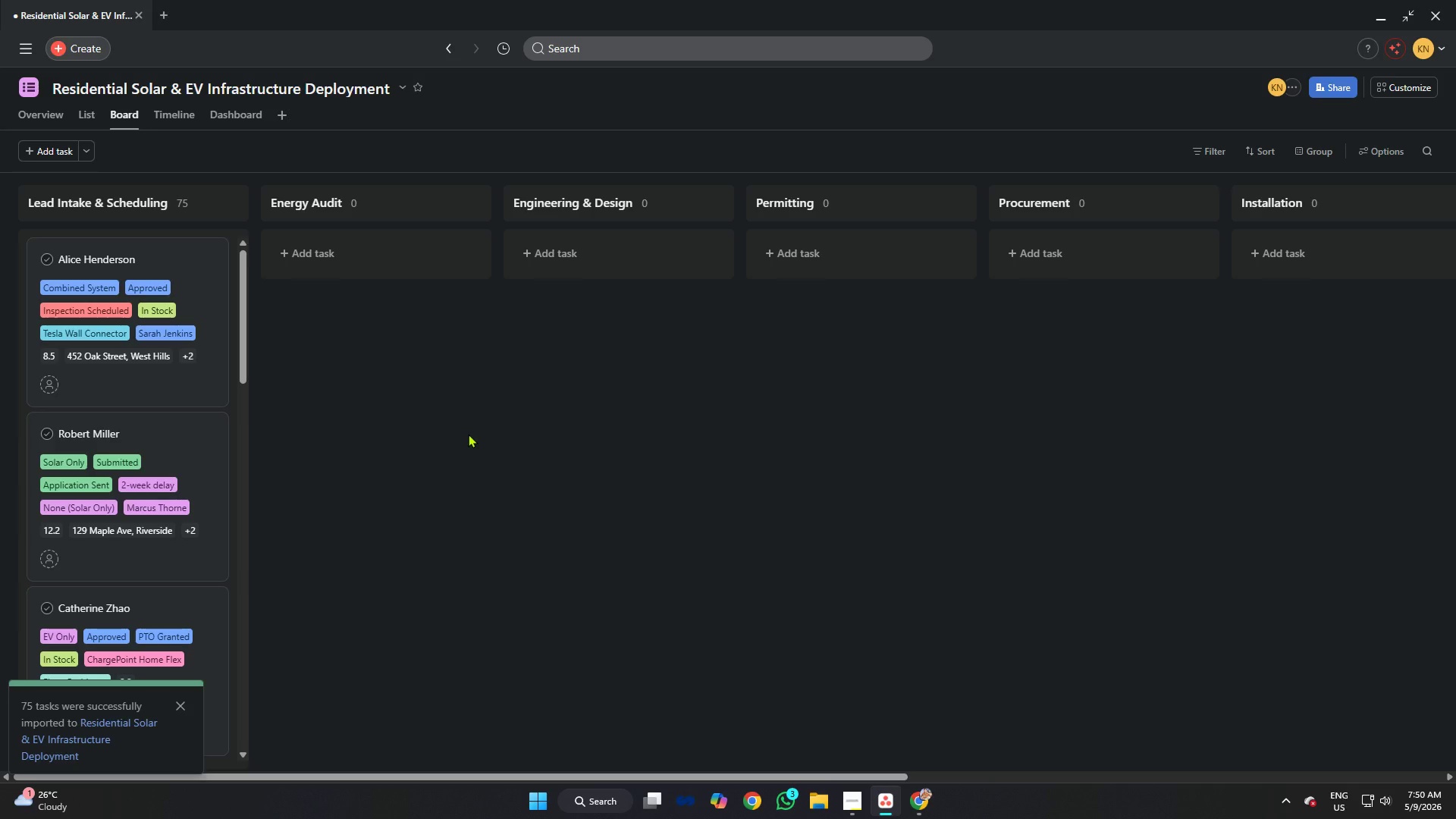 
wait(8.3)
 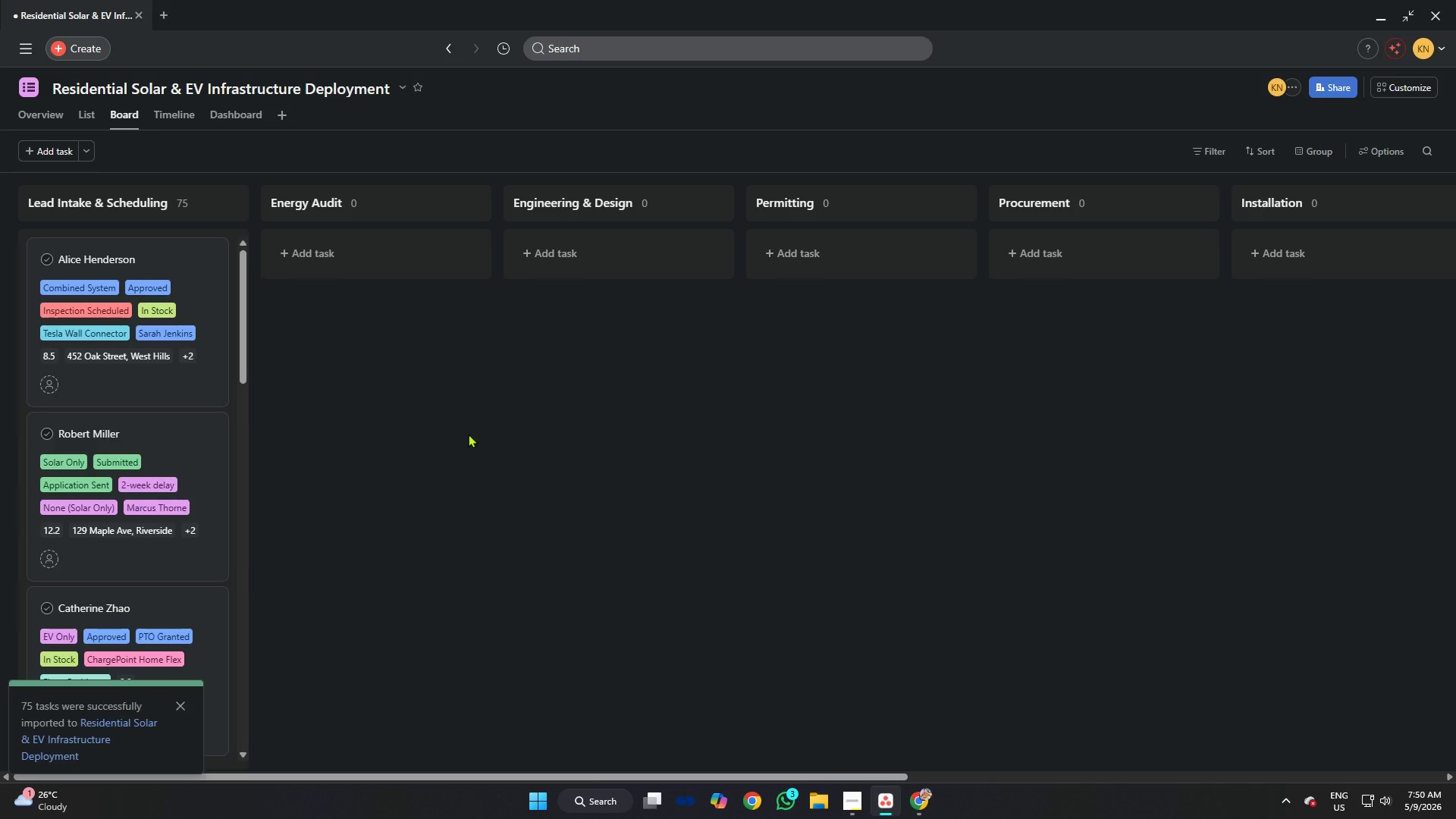 
left_click([848, 728])